 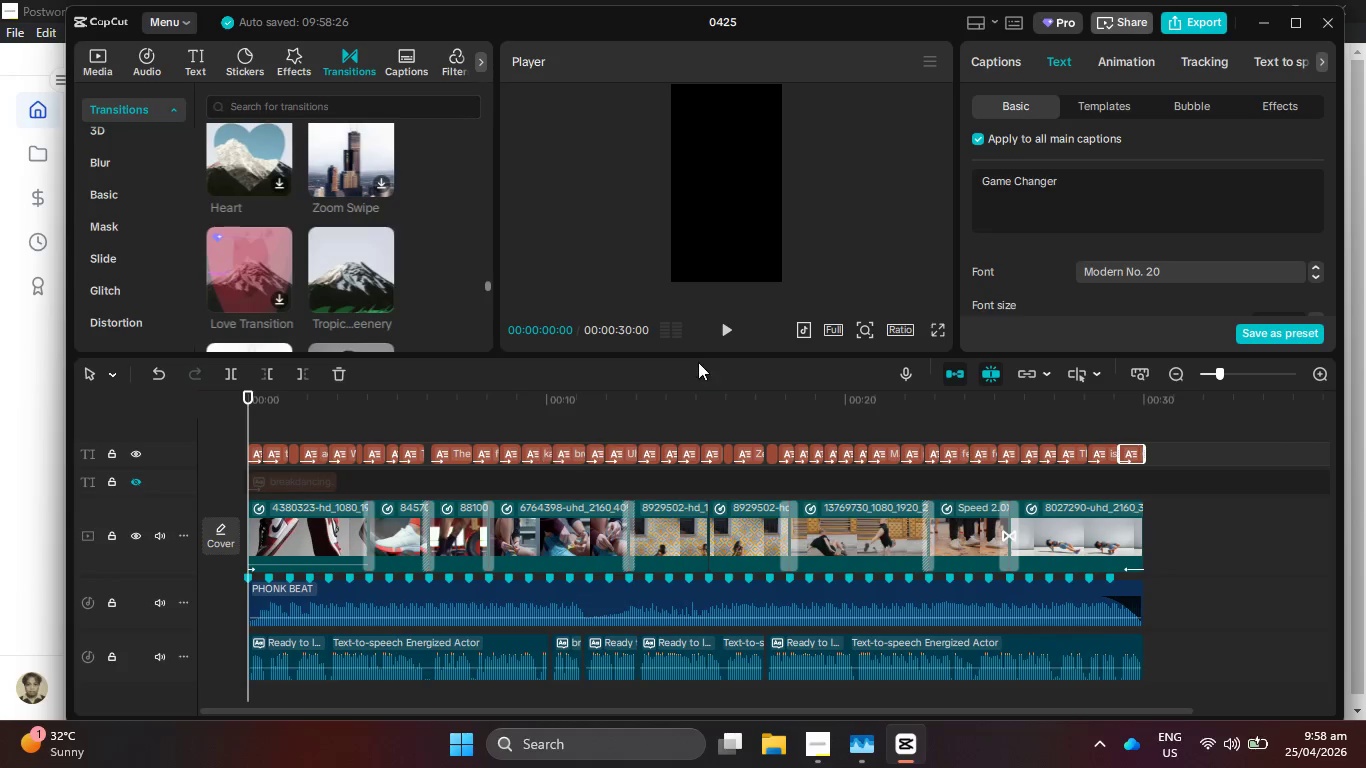 
left_click([719, 327])
 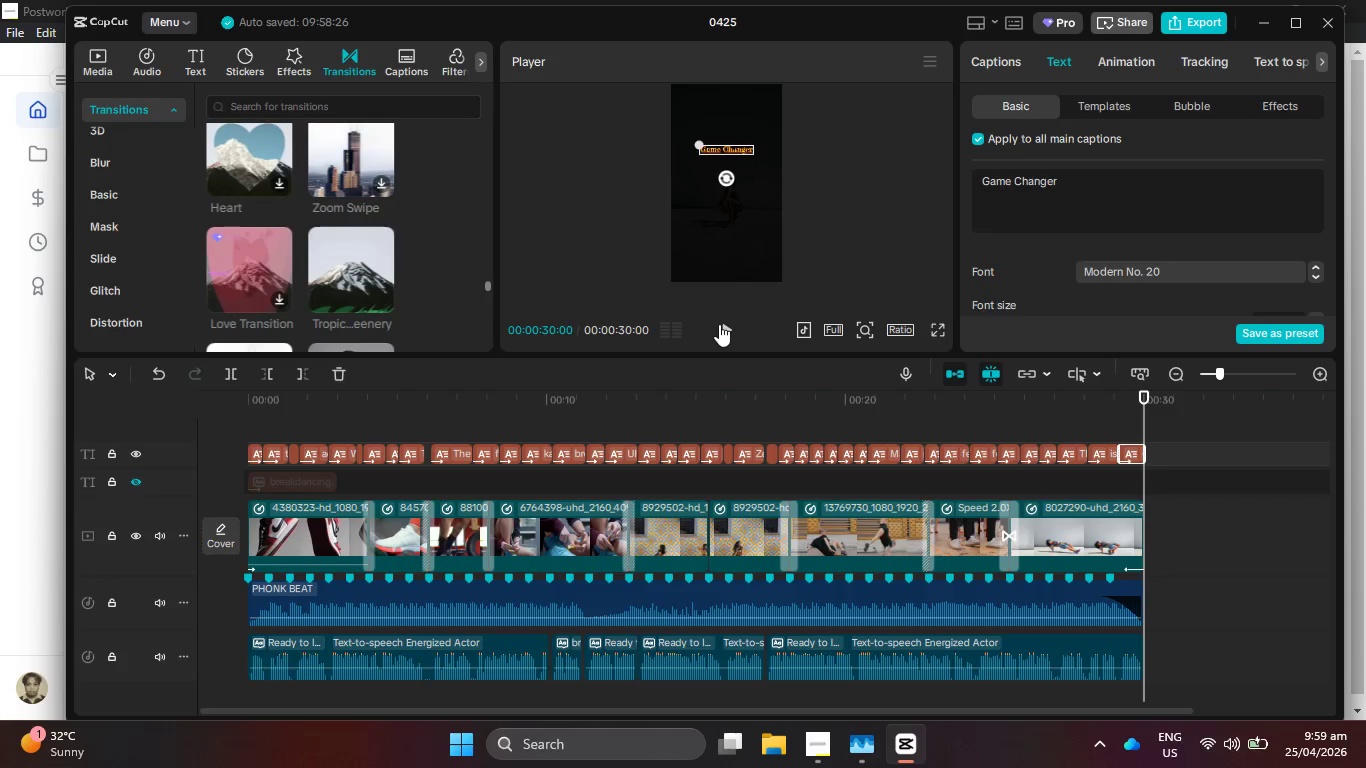 
wait(41.5)
 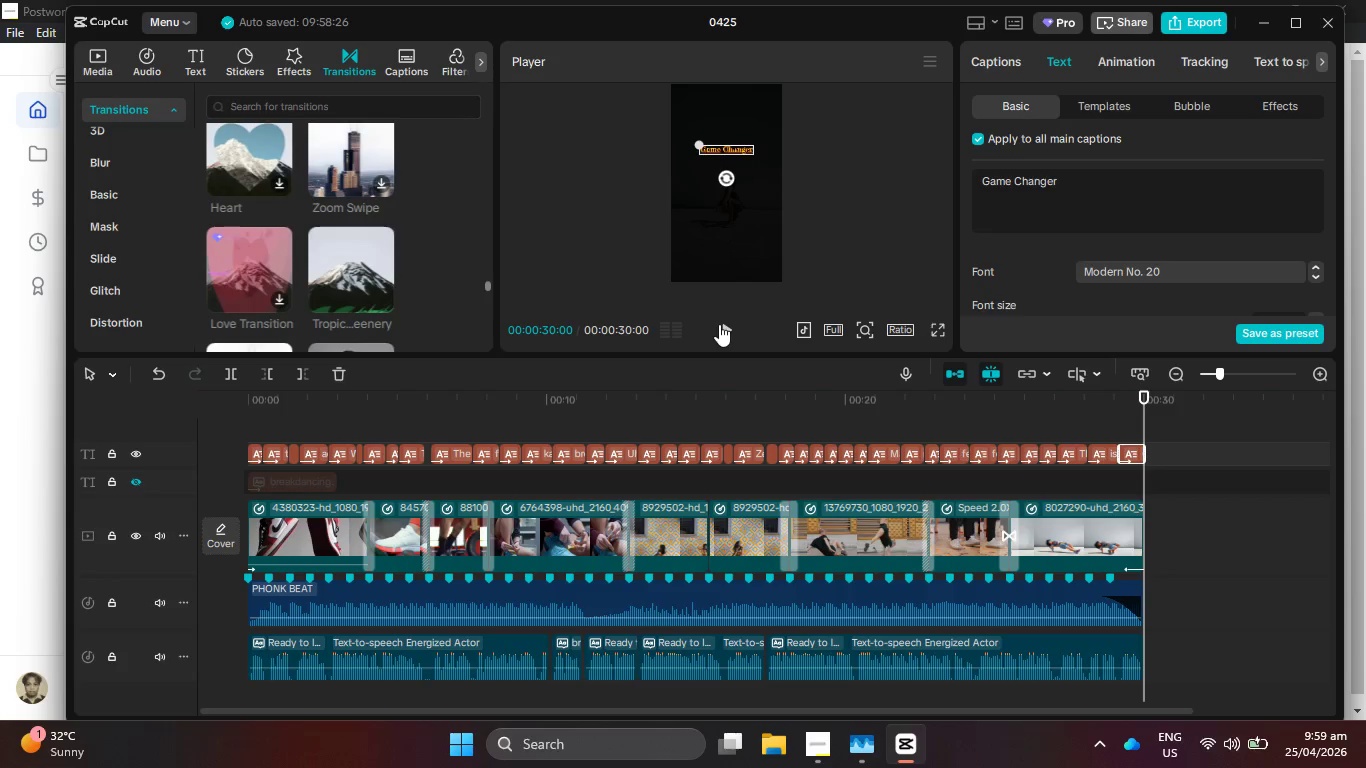 
left_click_drag(start_coordinate=[835, 407], to_coordinate=[787, 414])
 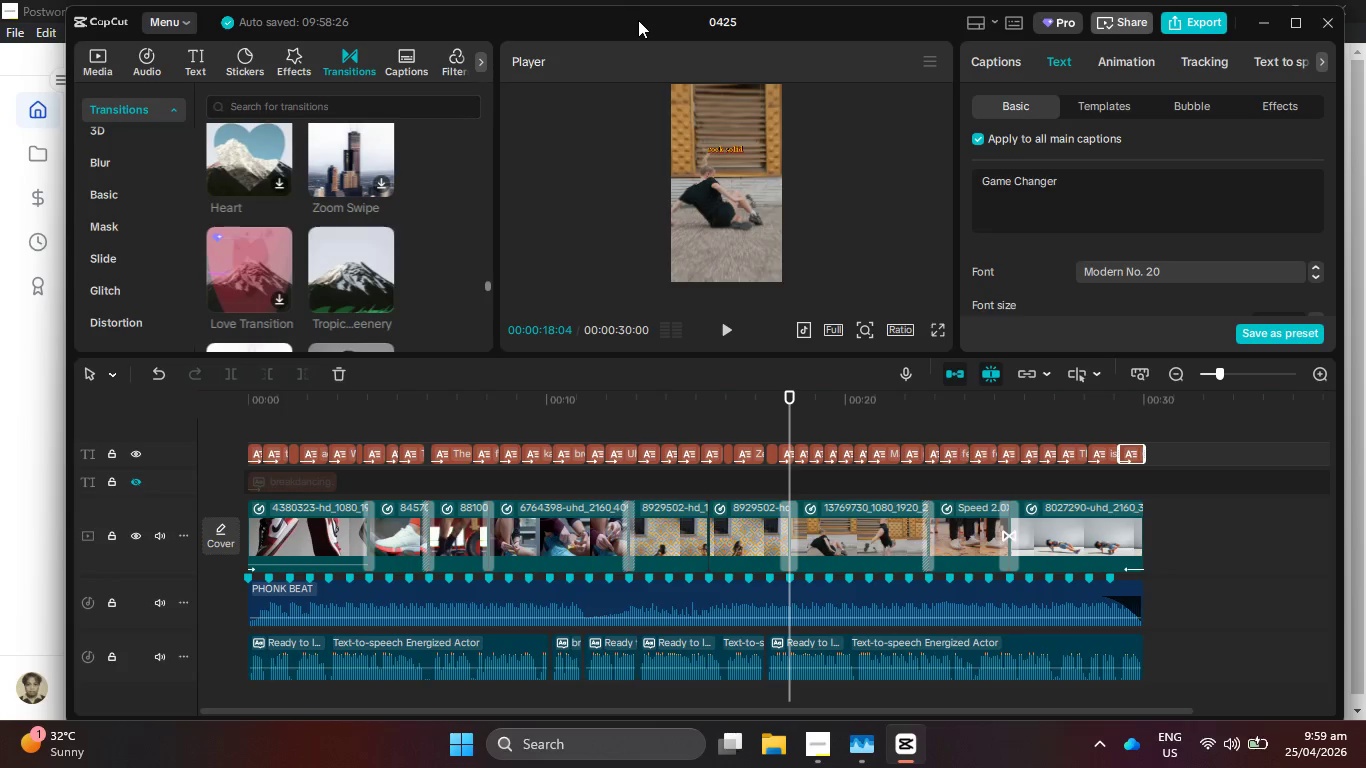 
left_click_drag(start_coordinate=[638, 21], to_coordinate=[638, 73])
 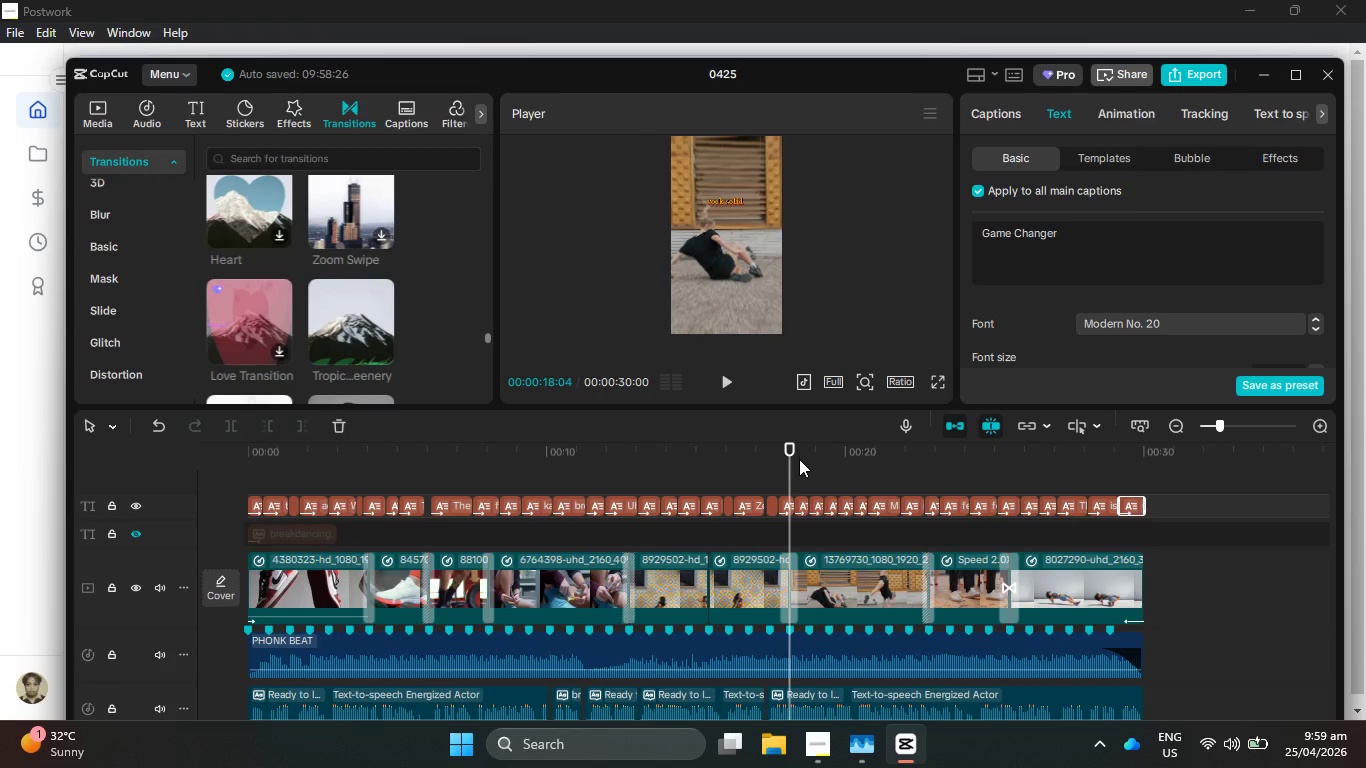 
left_click_drag(start_coordinate=[790, 460], to_coordinate=[798, 463])
 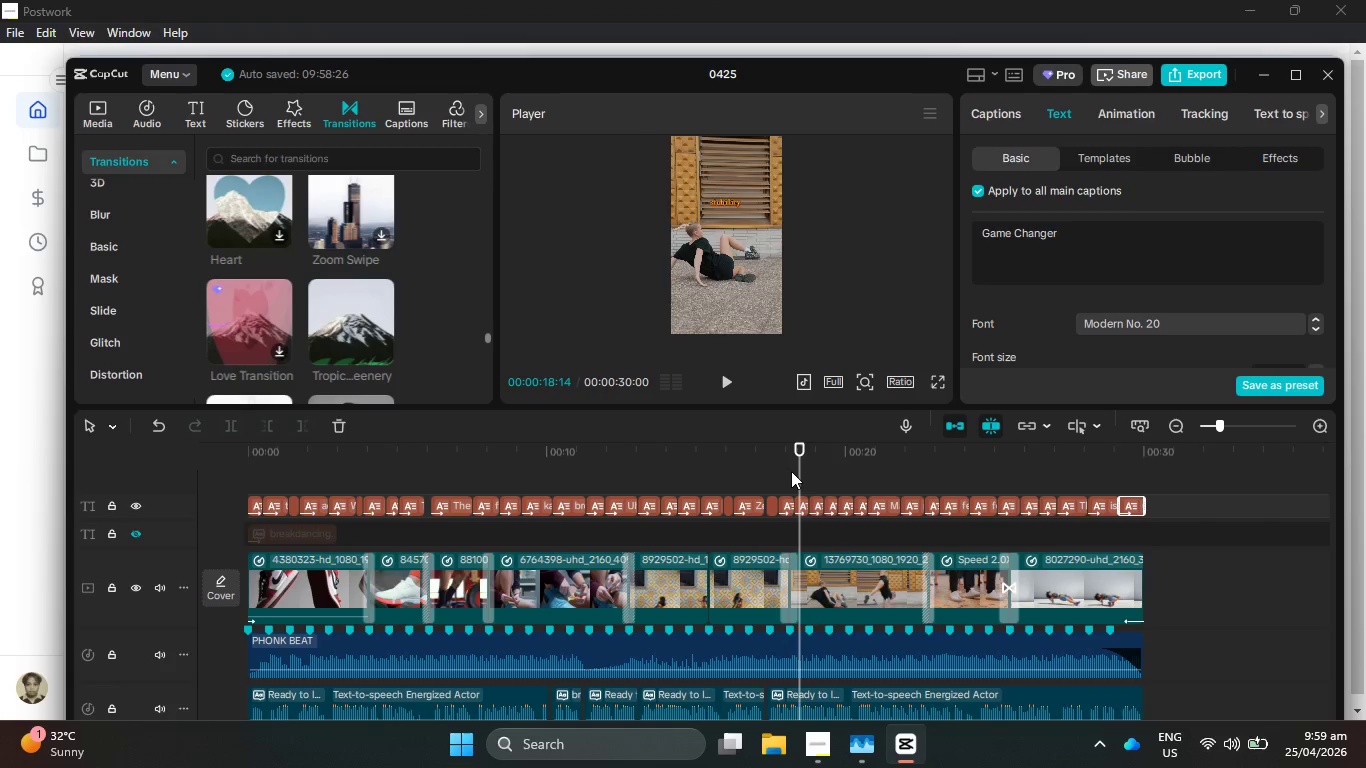 
left_click_drag(start_coordinate=[799, 468], to_coordinate=[758, 468])
 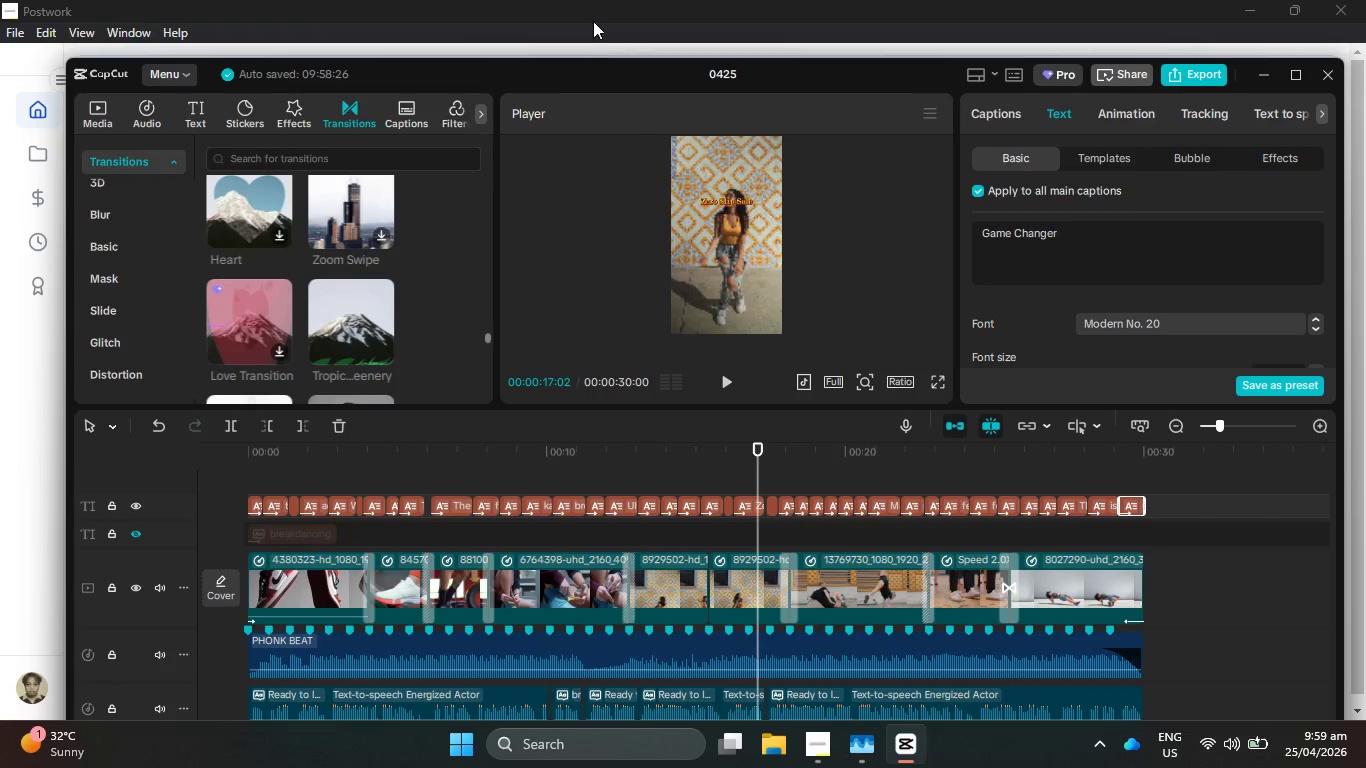 
left_click([593, 13])